 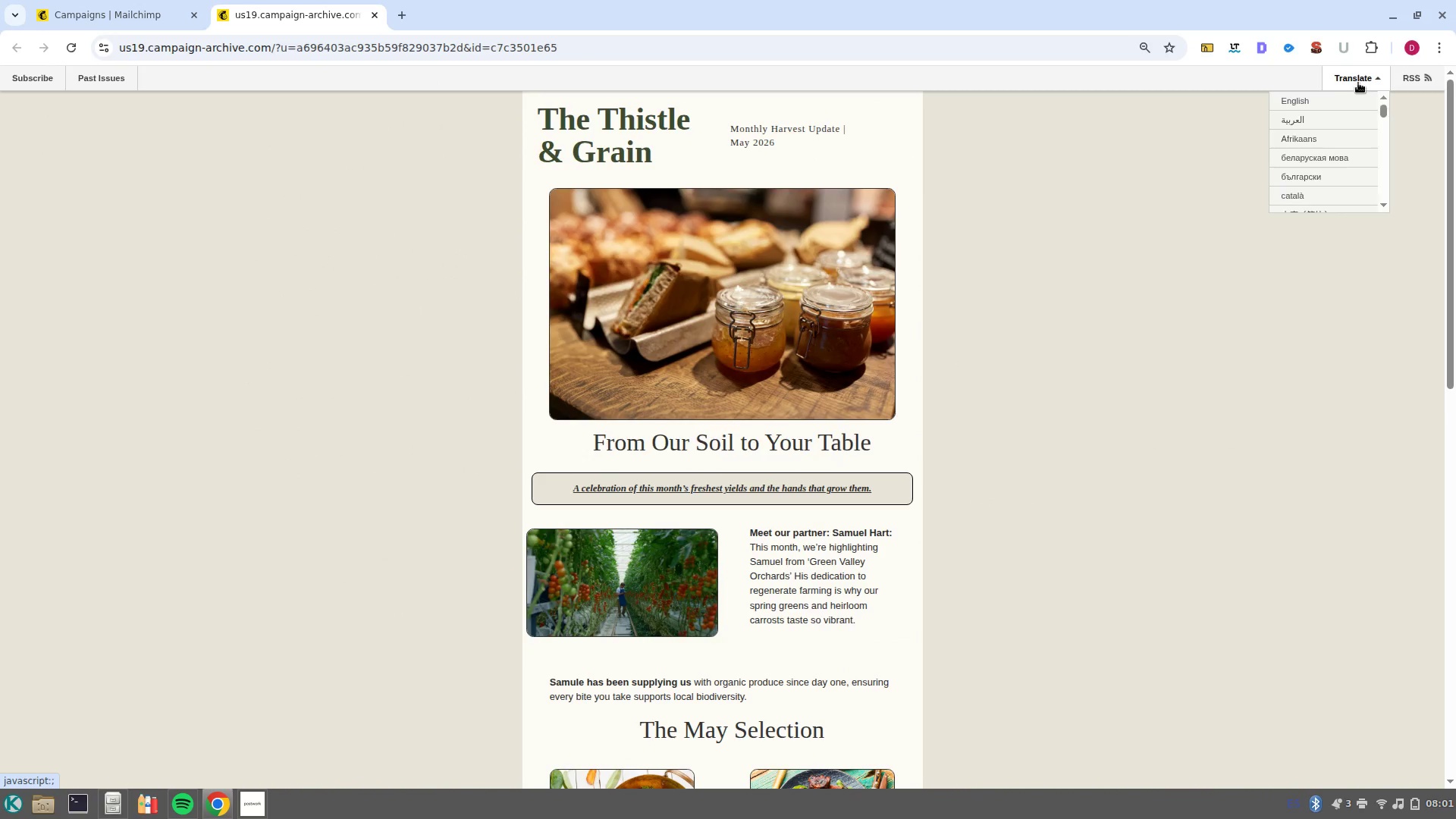 
left_click([1407, 78])
 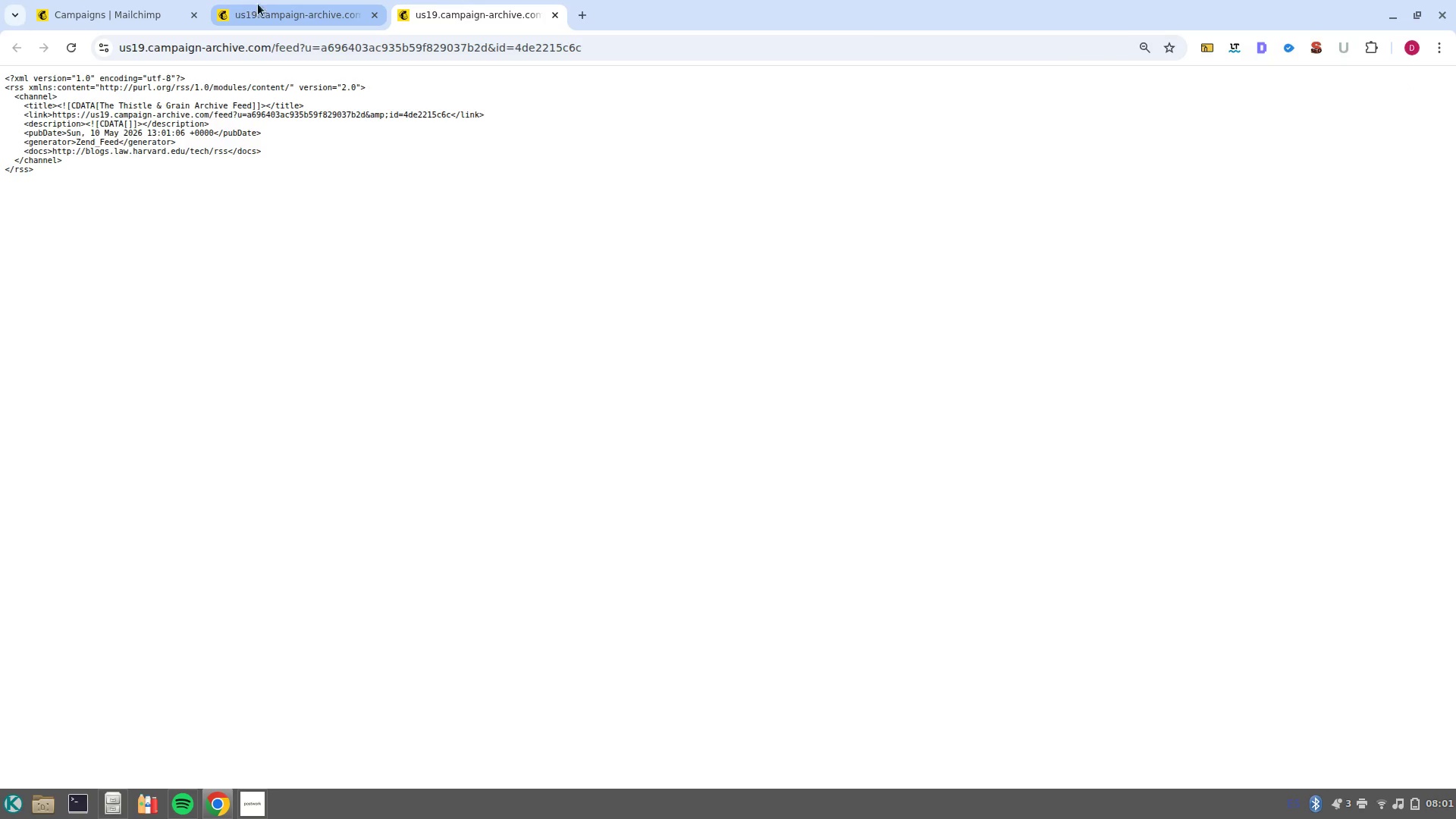 
left_click([275, 2])
 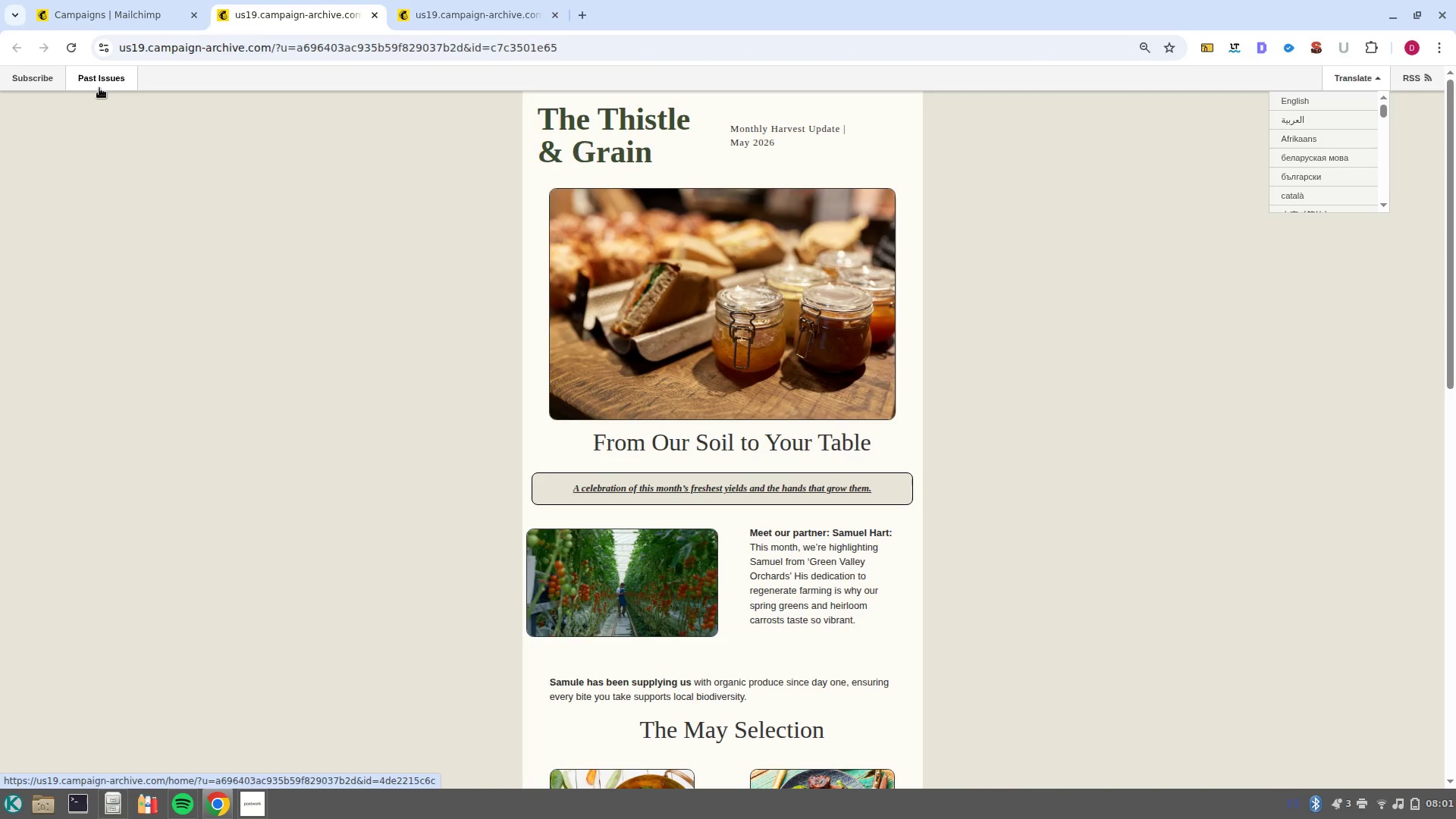 
mouse_move([80, 86])
 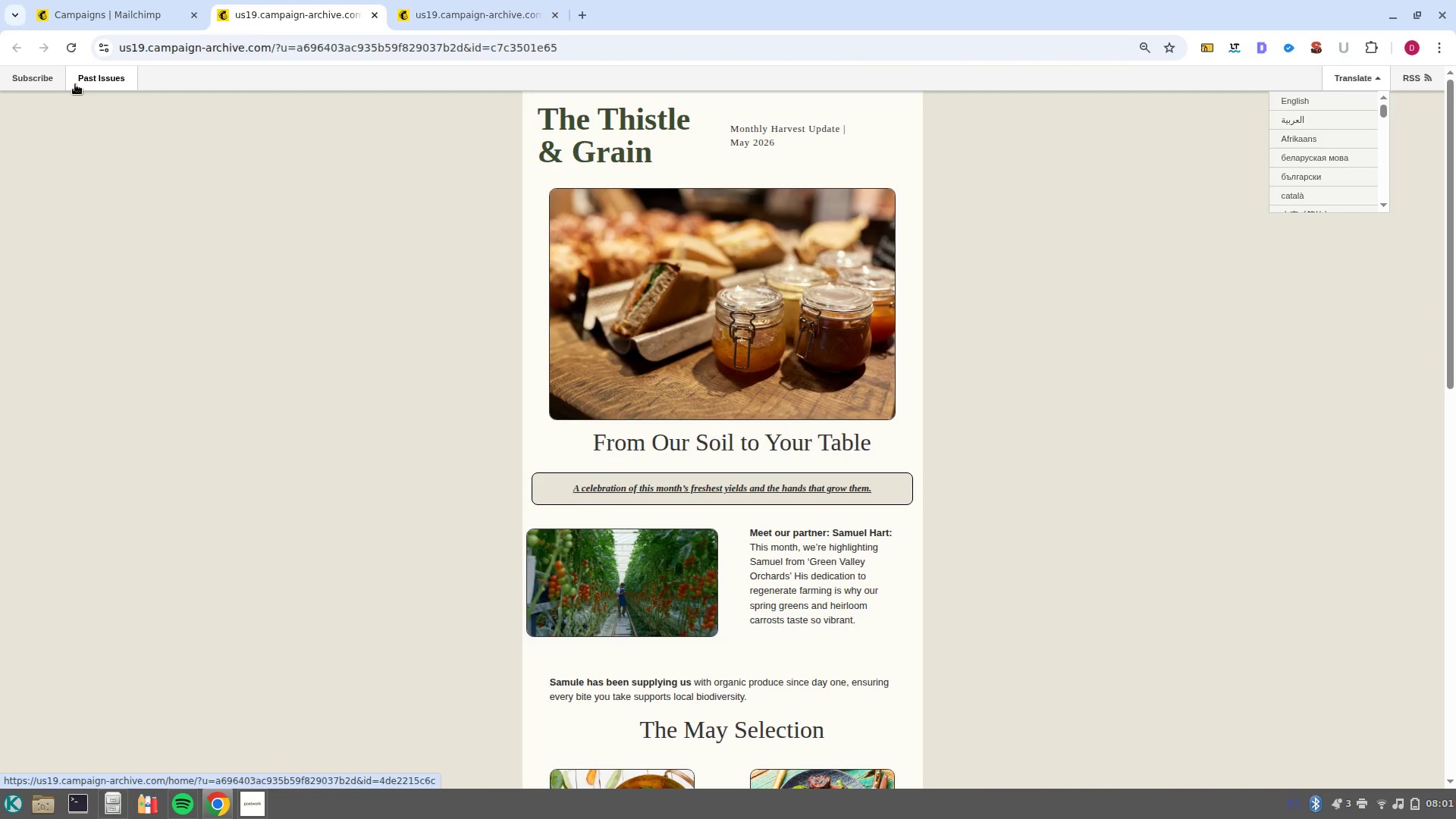 
left_click([75, 84])
 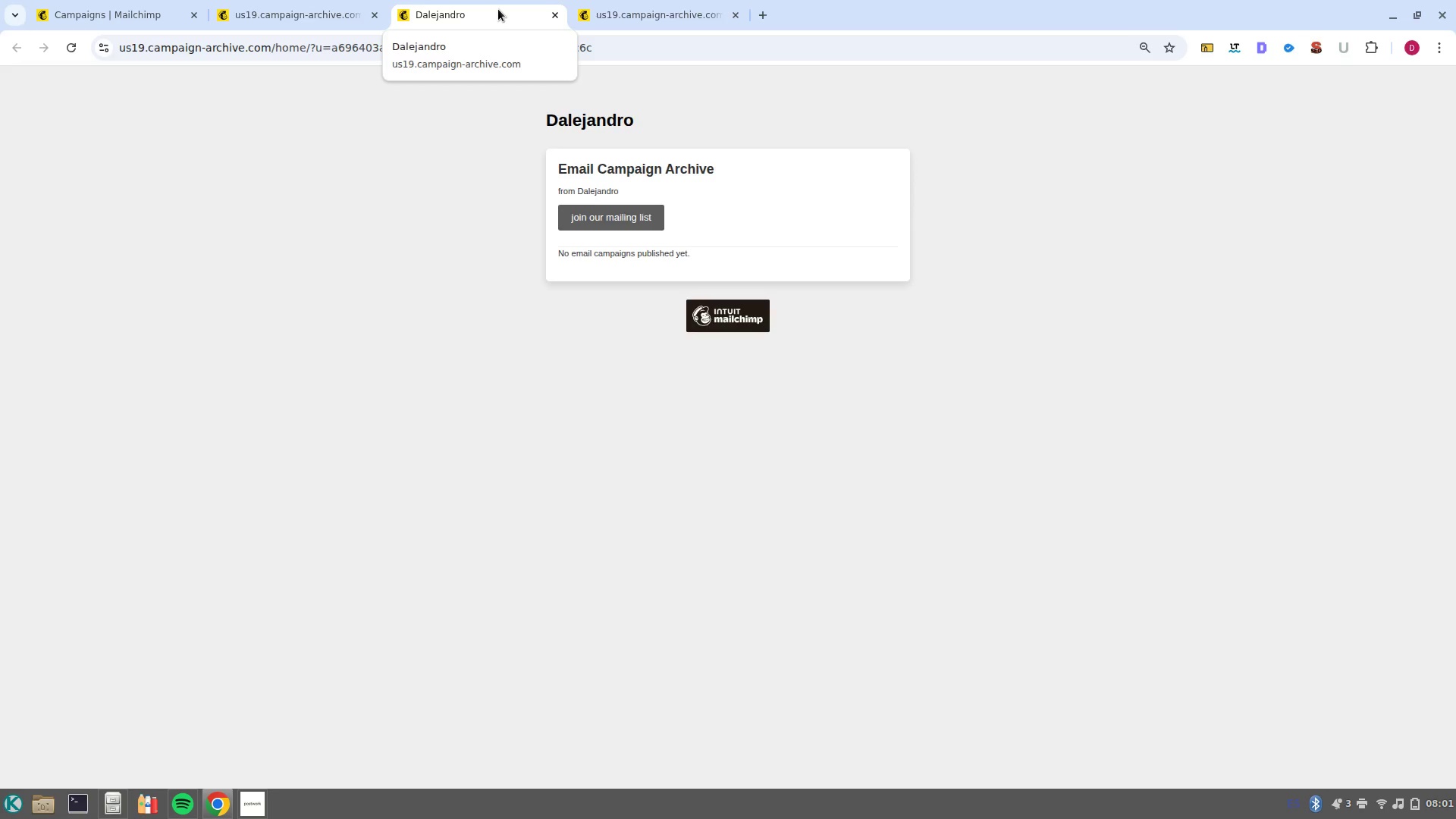 
wait(5.7)
 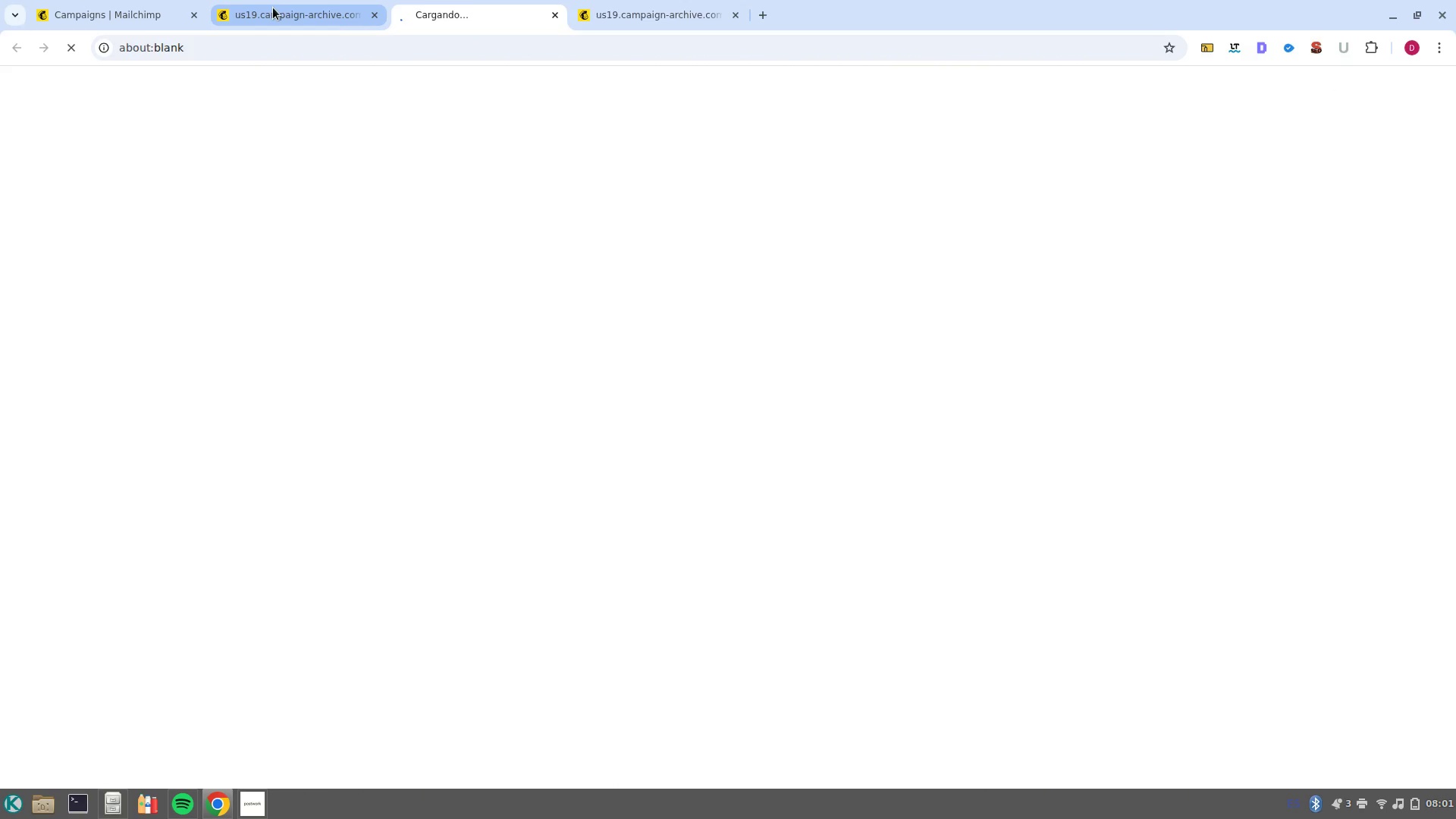 
left_click([557, 11])
 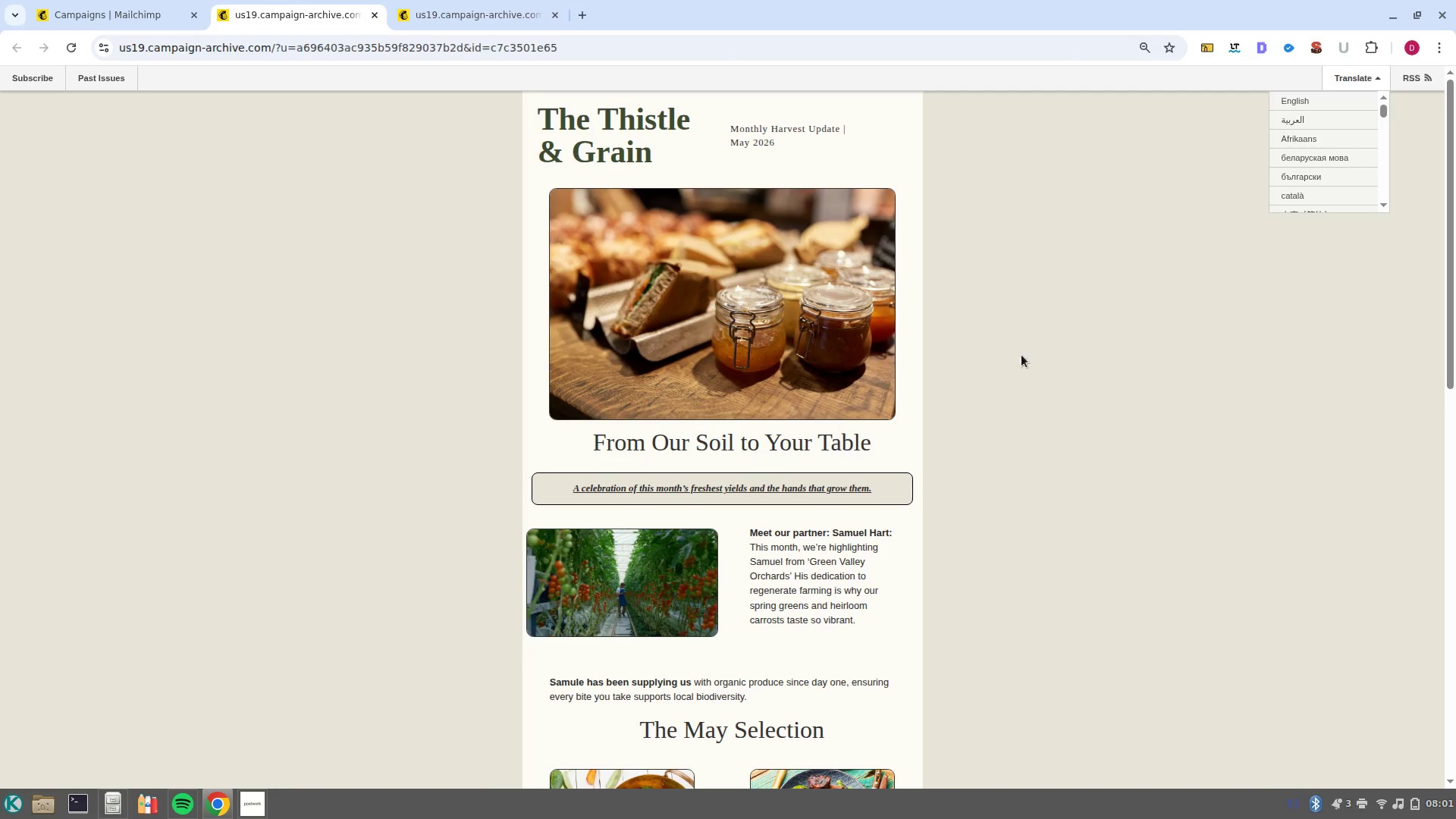 
scroll: coordinate [1110, 483], scroll_direction: down, amount: 12.0
 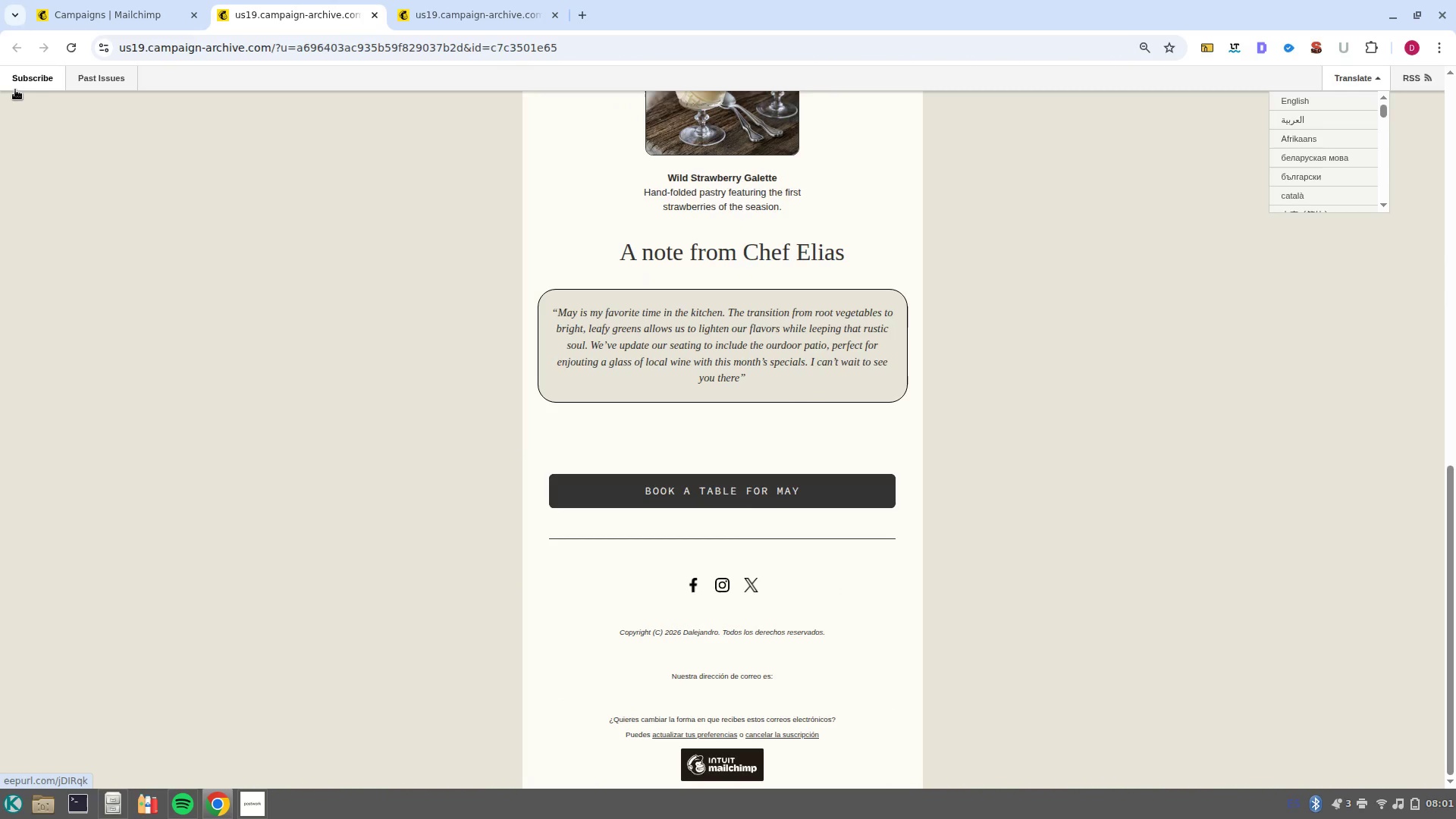 